 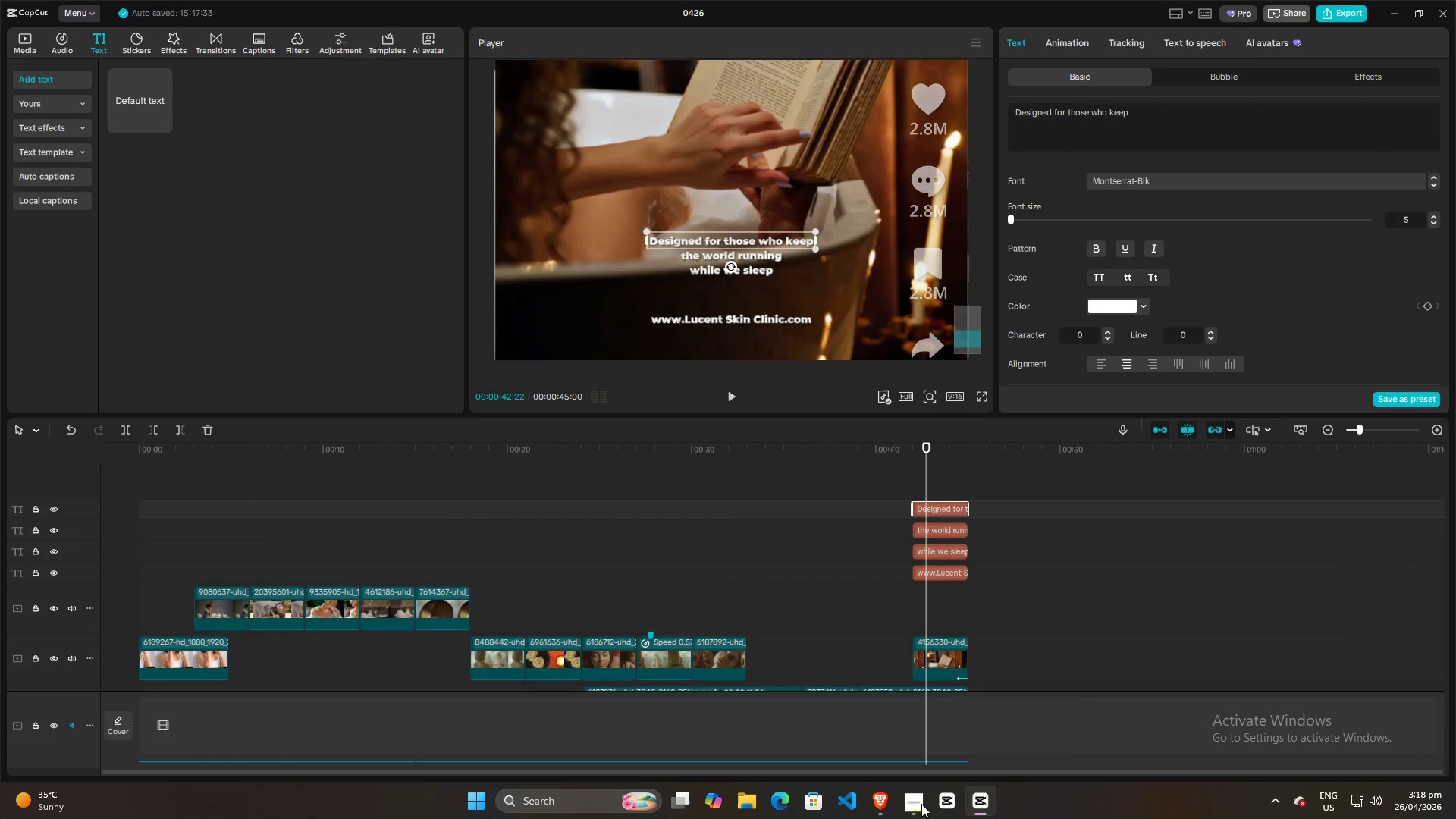 
scroll: coordinate [850, 295], scroll_direction: down, amount: 6.0
 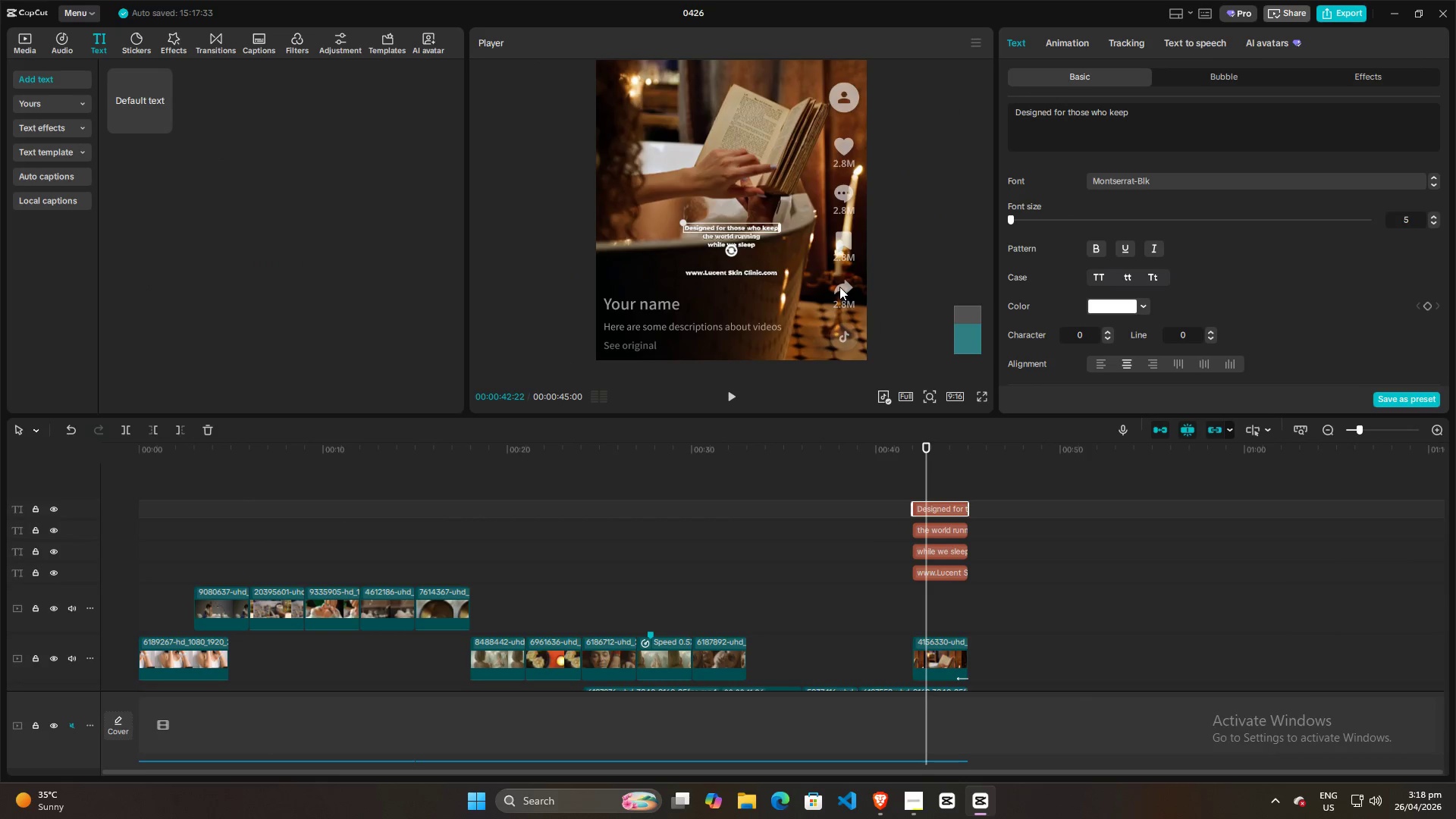 
hold_key(key=ControlLeft, duration=1.51)
hold_key(key=ControlLeft, duration=1.52)
scroll: coordinate [839, 287], scroll_direction: down, amount: 3.0
 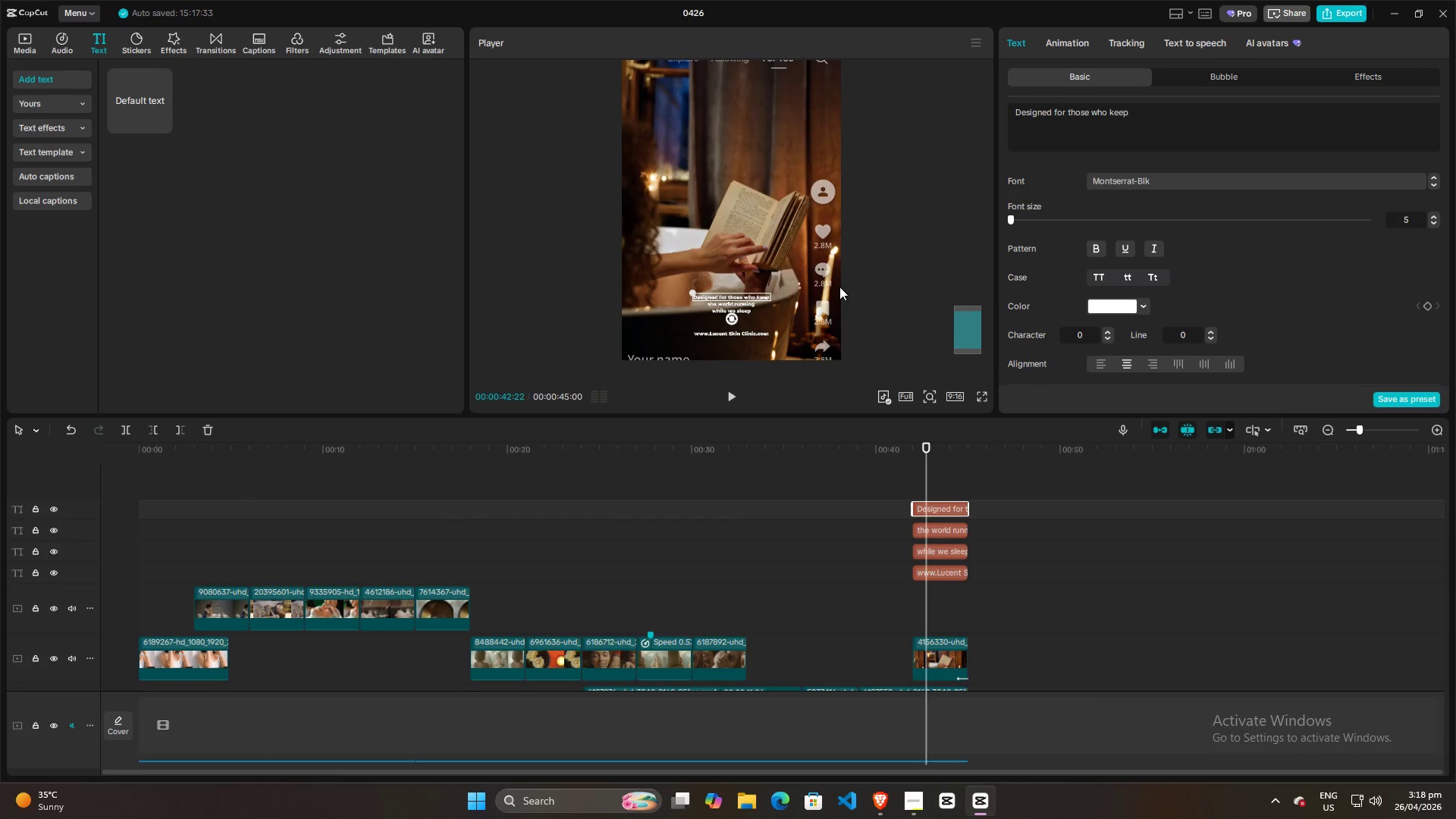 
hold_key(key=ControlLeft, duration=0.33)
 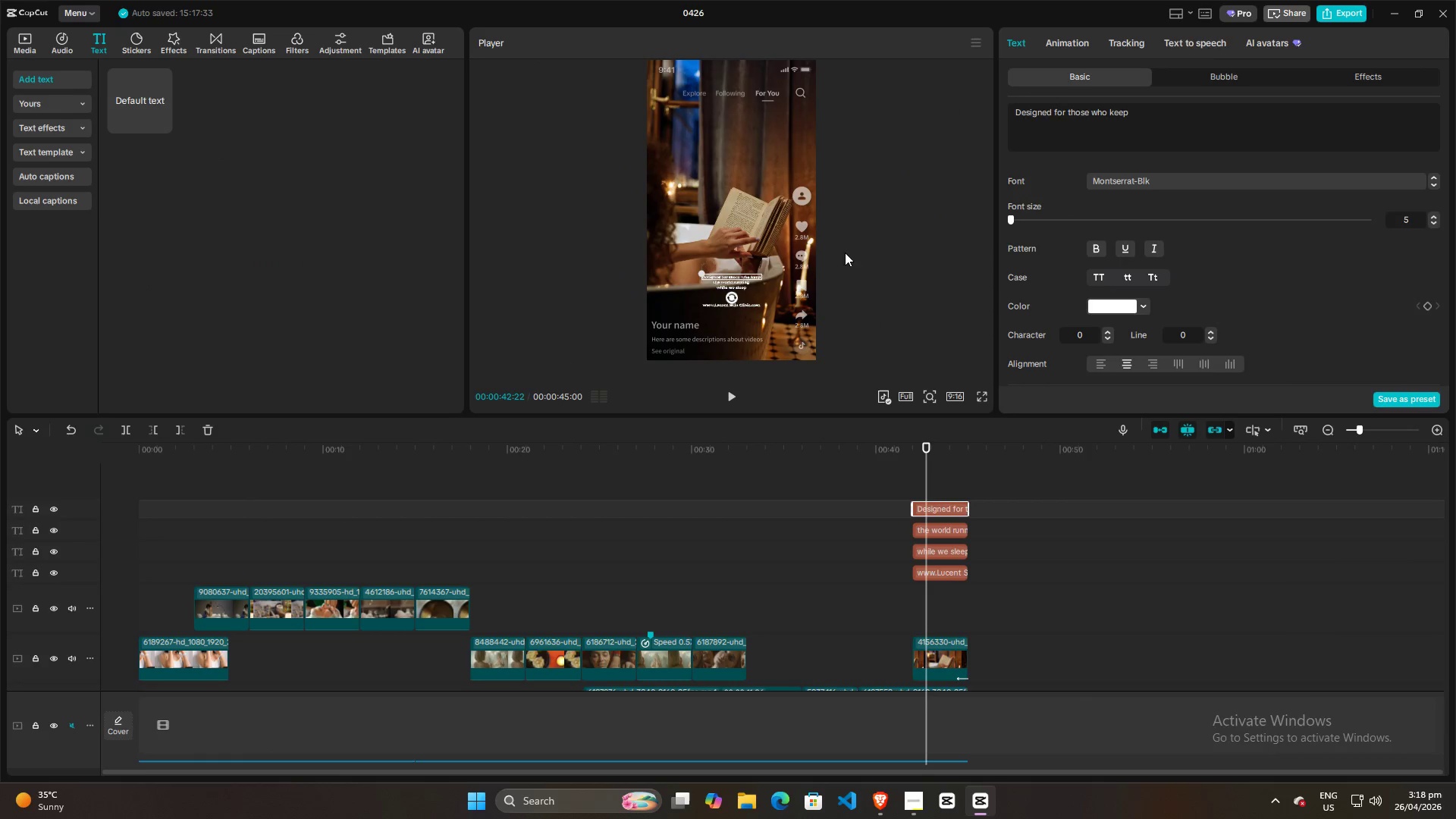 
left_click([856, 246])
 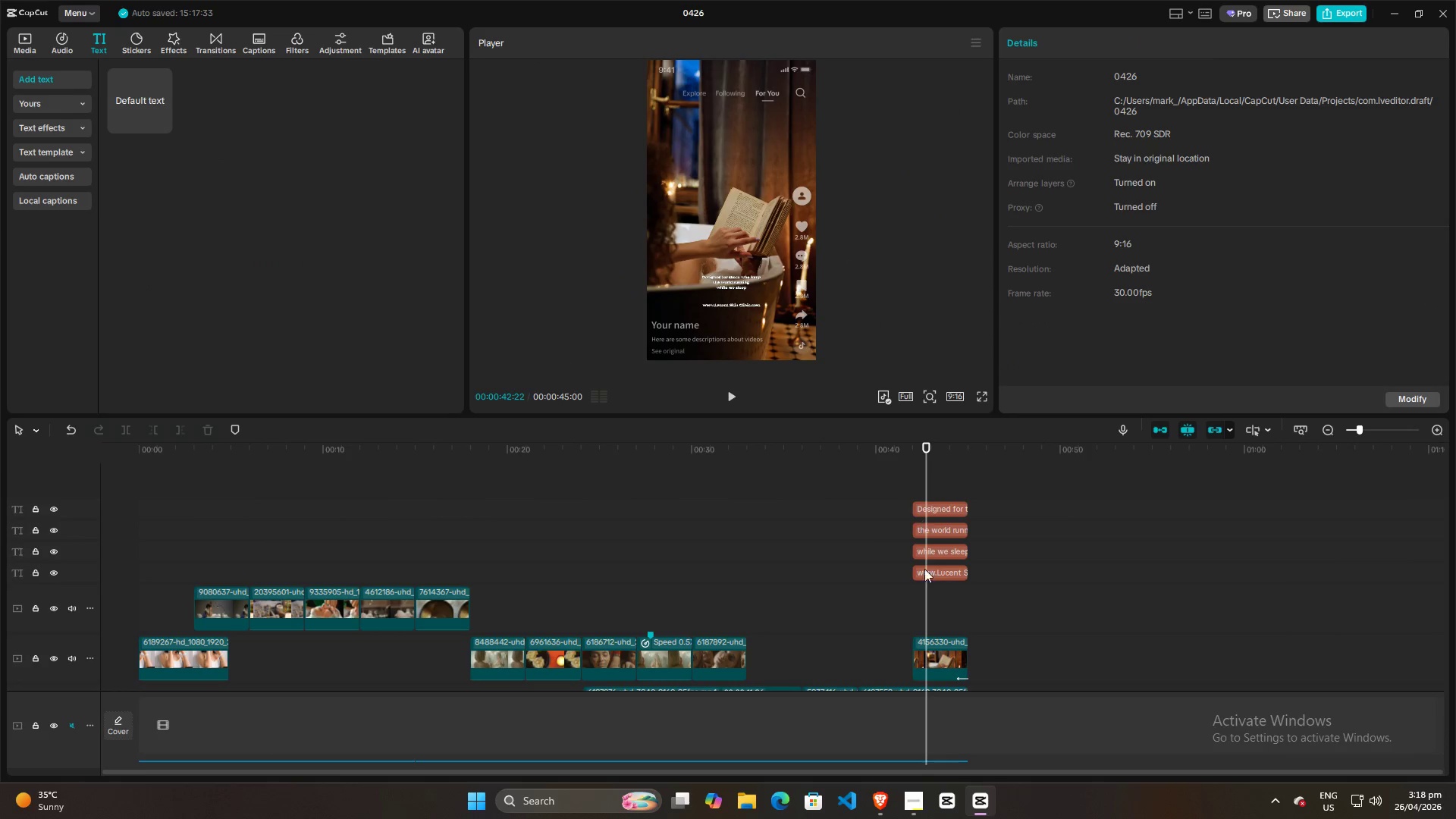 
key(Alt+AltLeft)
 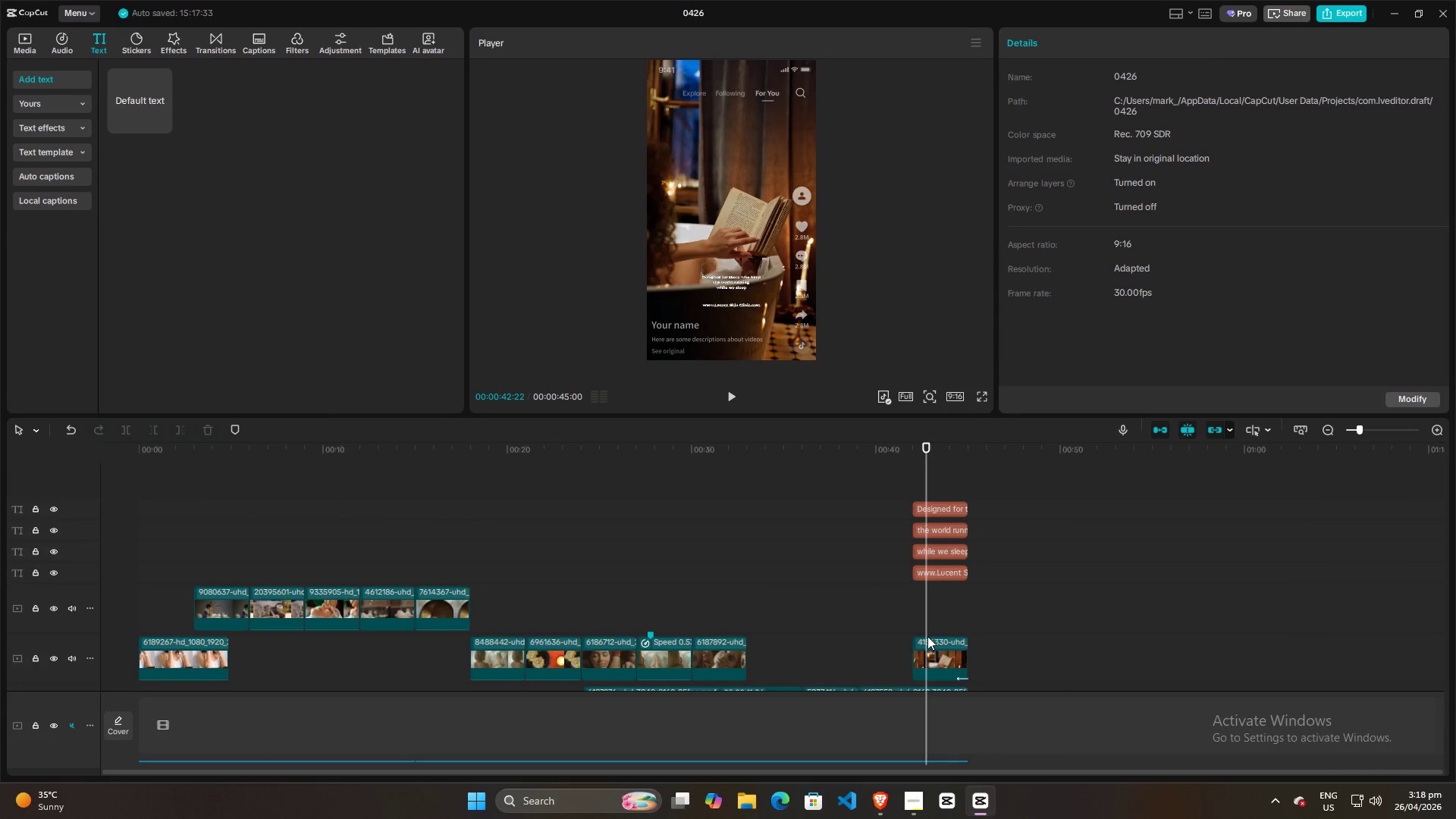 
key(Alt+Tab)